 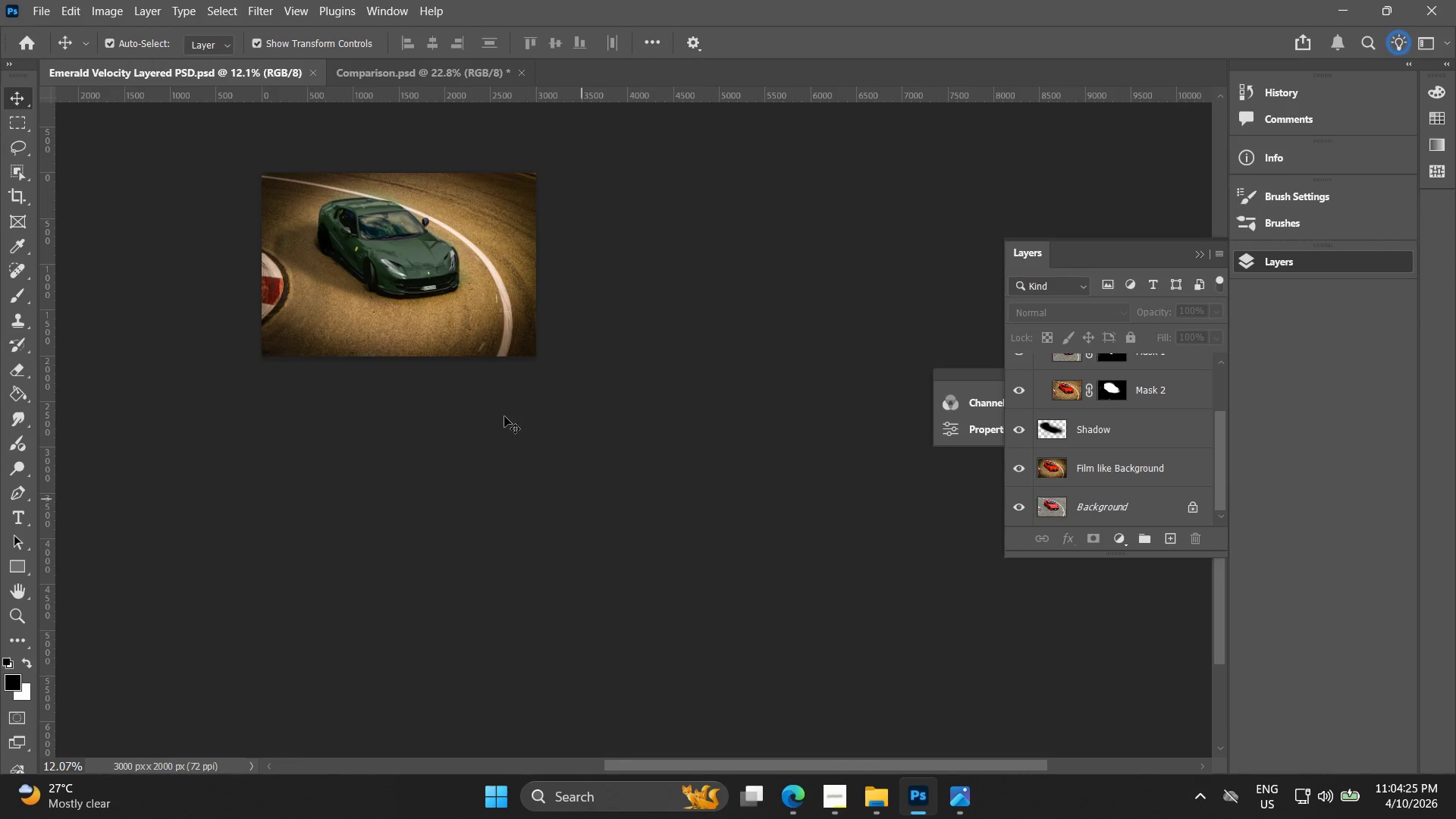 
hold_key(key=AltLeft, duration=0.69)
 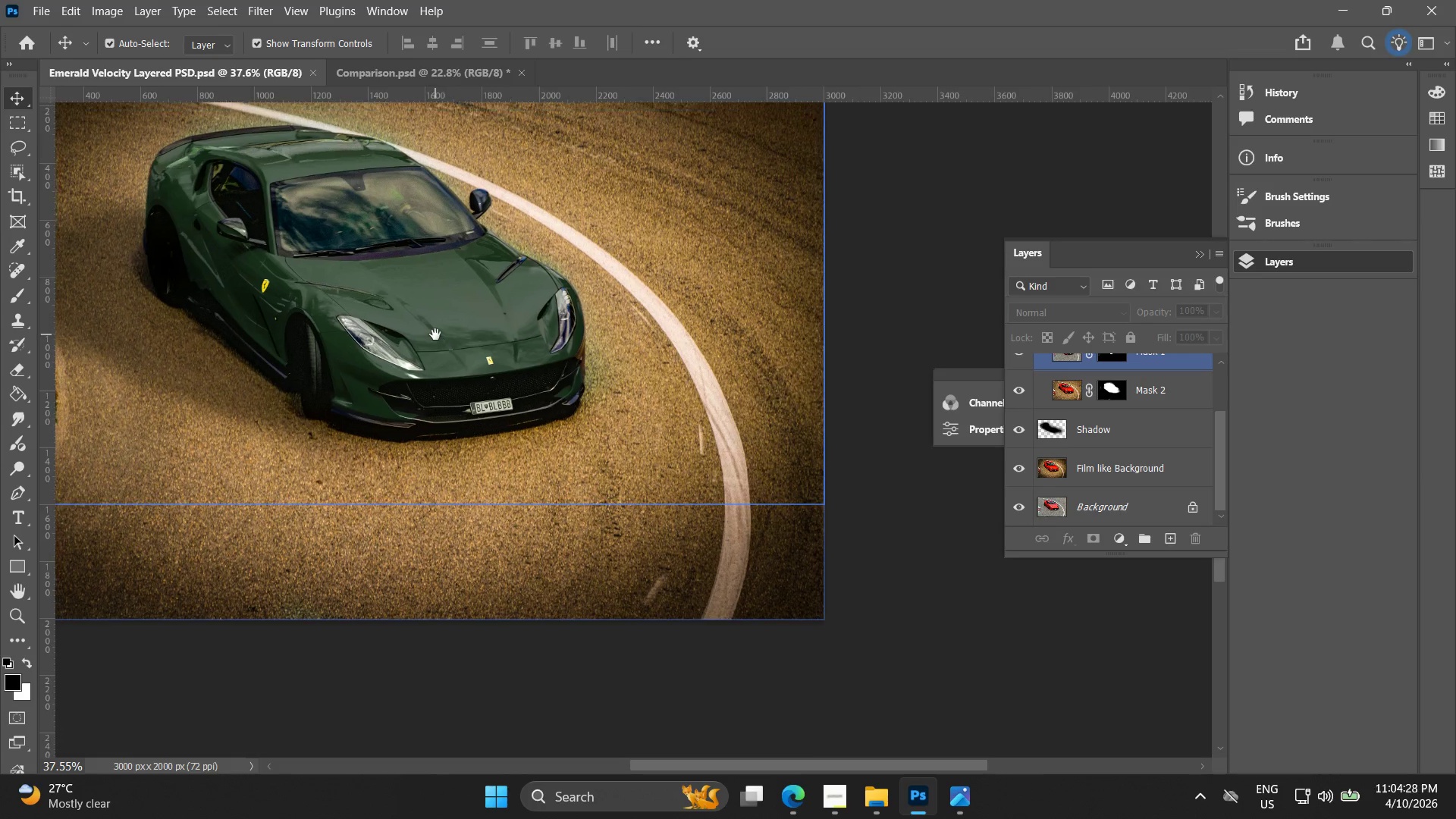 
hold_key(key=Space, duration=0.55)
 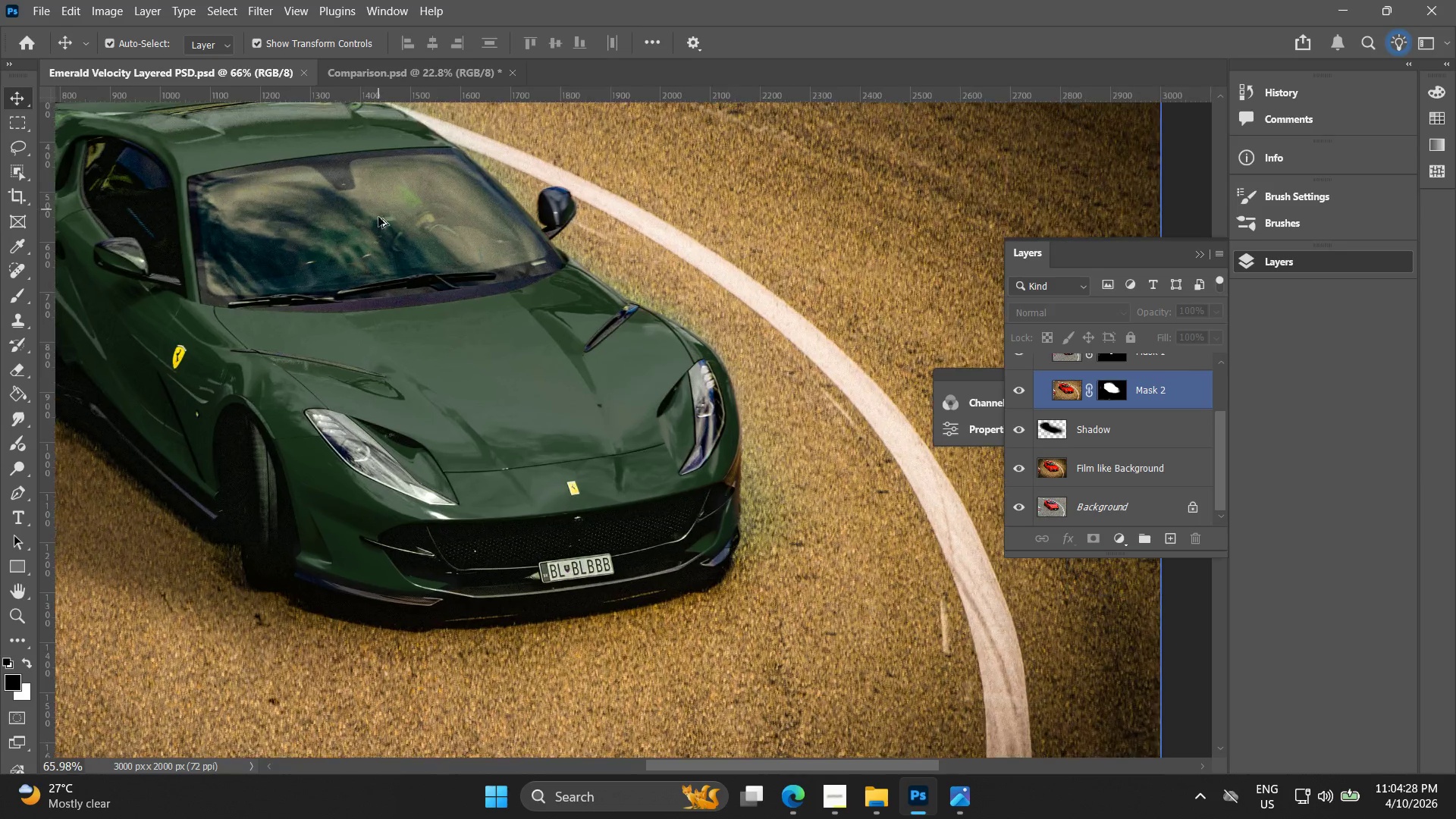 
scroll: coordinate [410, 257], scroll_direction: up, amount: 12.0
 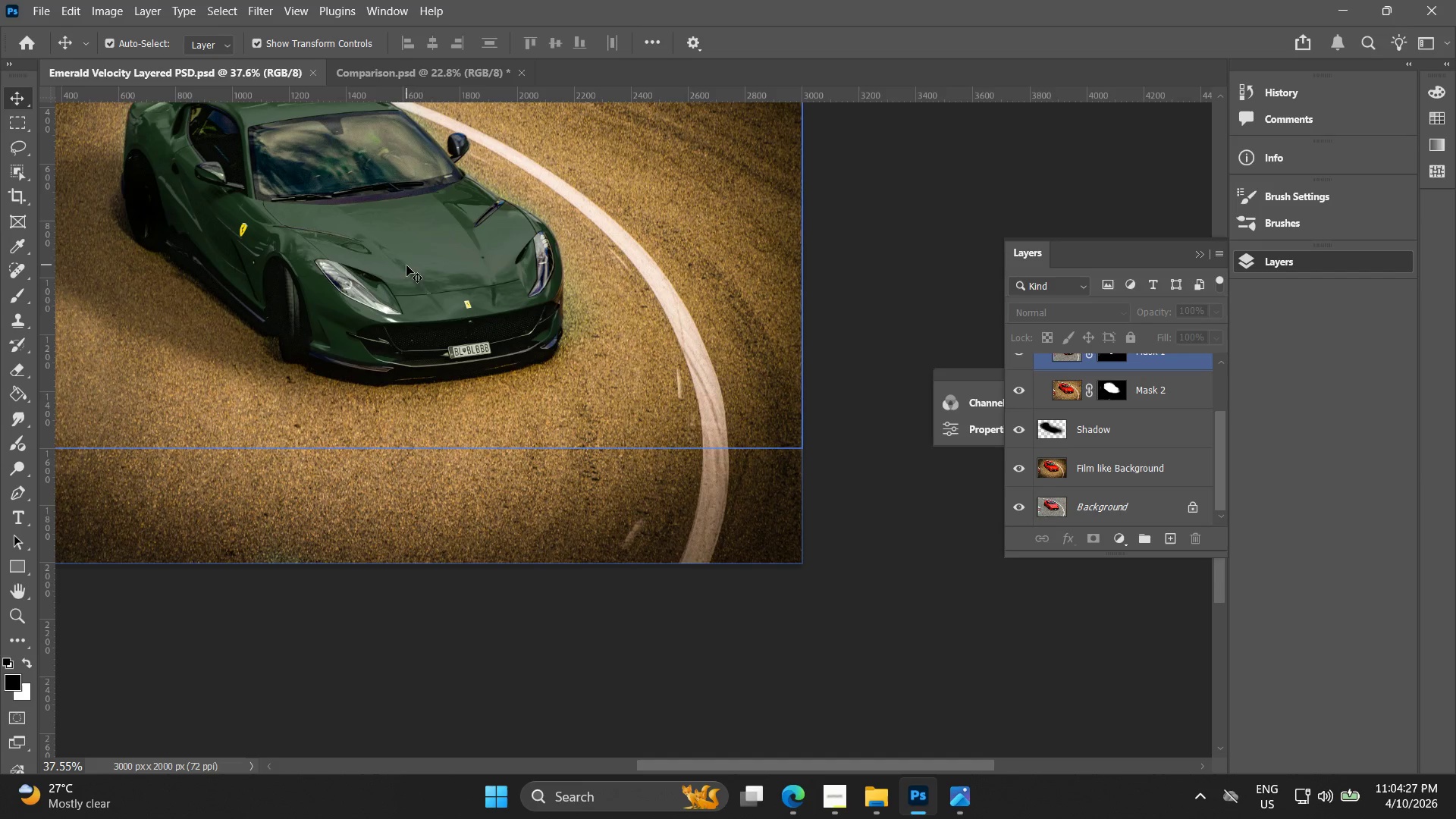 
left_click_drag(start_coordinate=[413, 278], to_coordinate=[435, 334])
 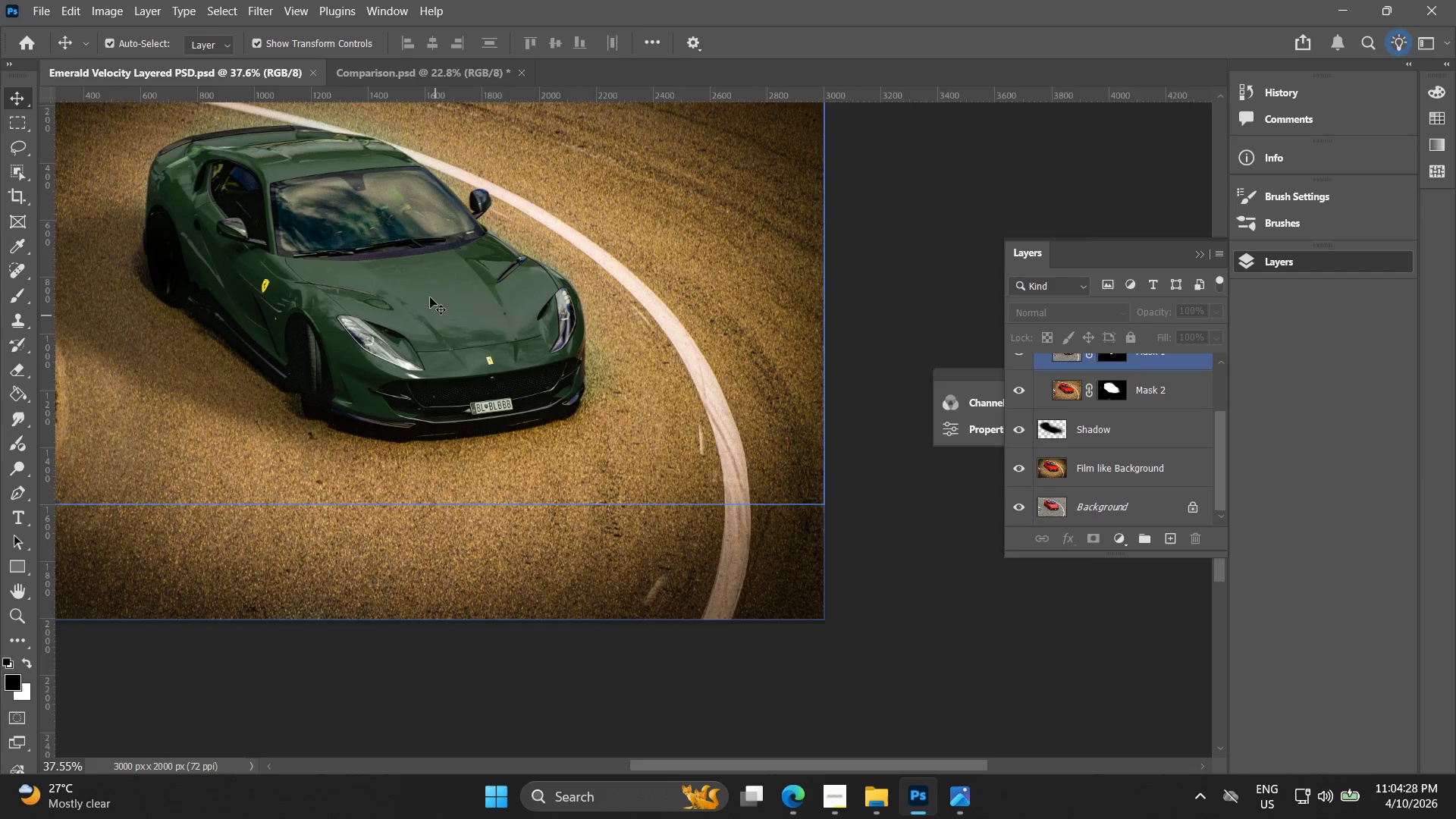 
hold_key(key=AltLeft, duration=0.75)
 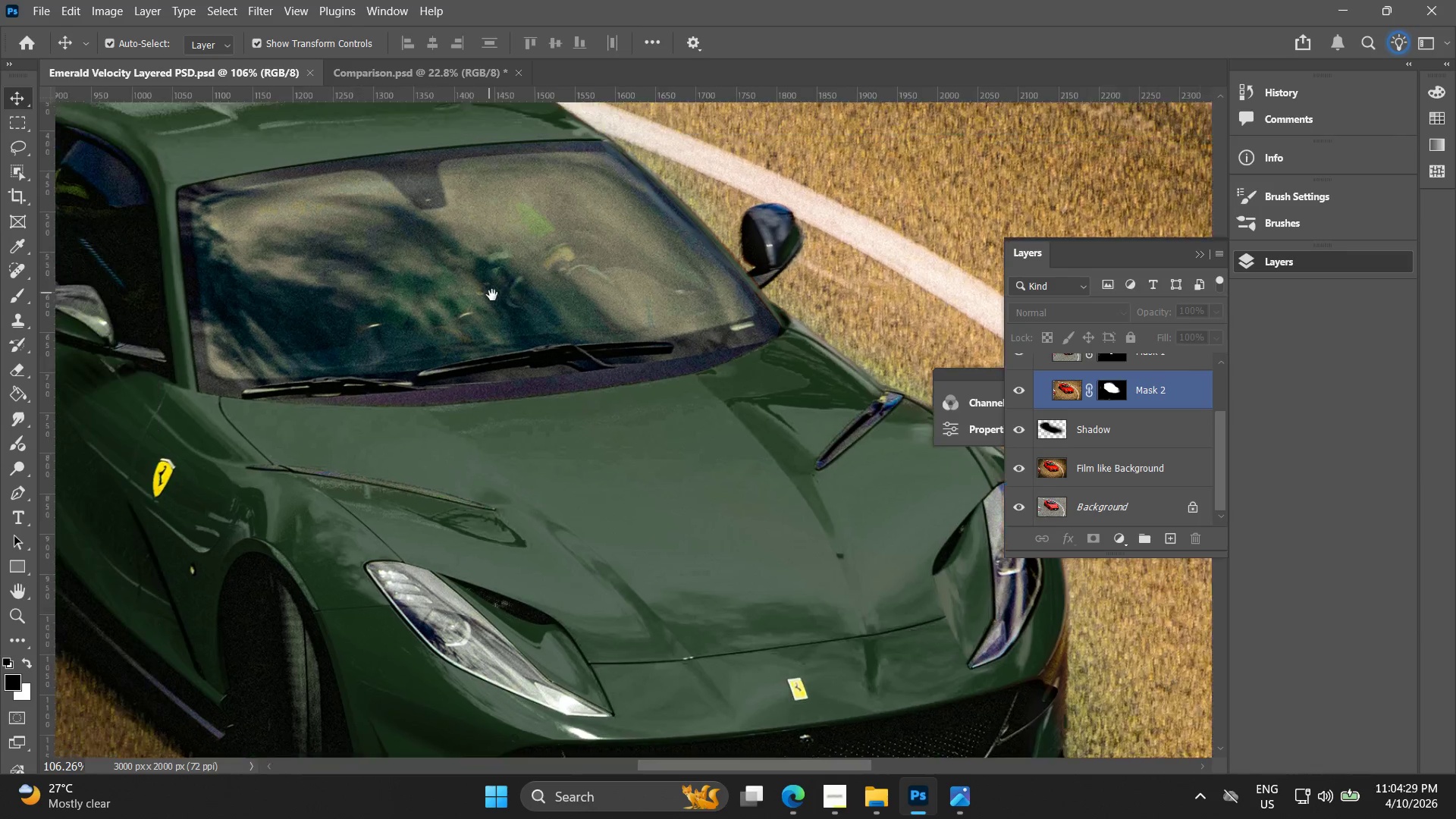 
hold_key(key=Space, duration=0.69)
 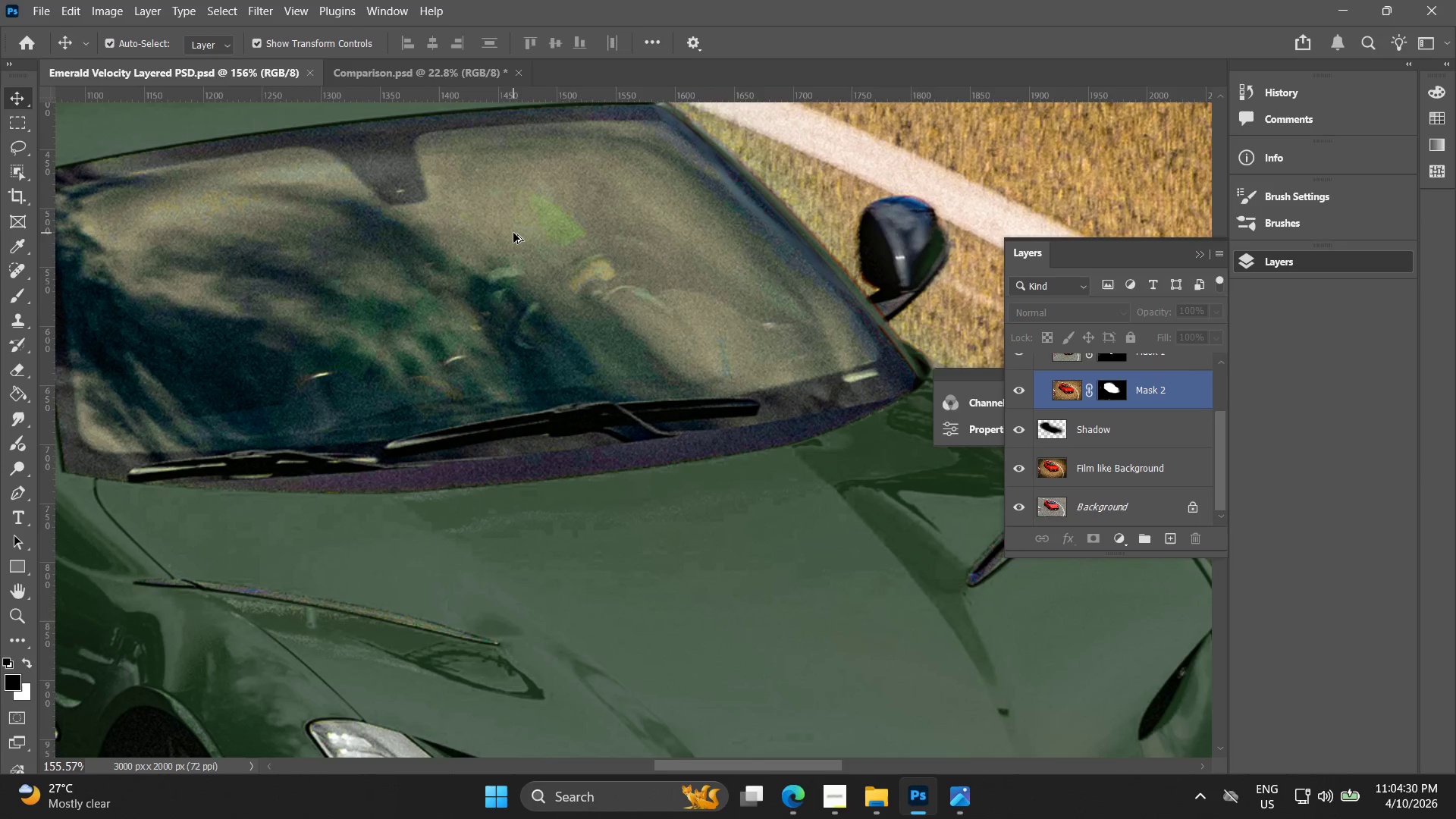 
scroll: coordinate [381, 232], scroll_direction: up, amount: 11.0
 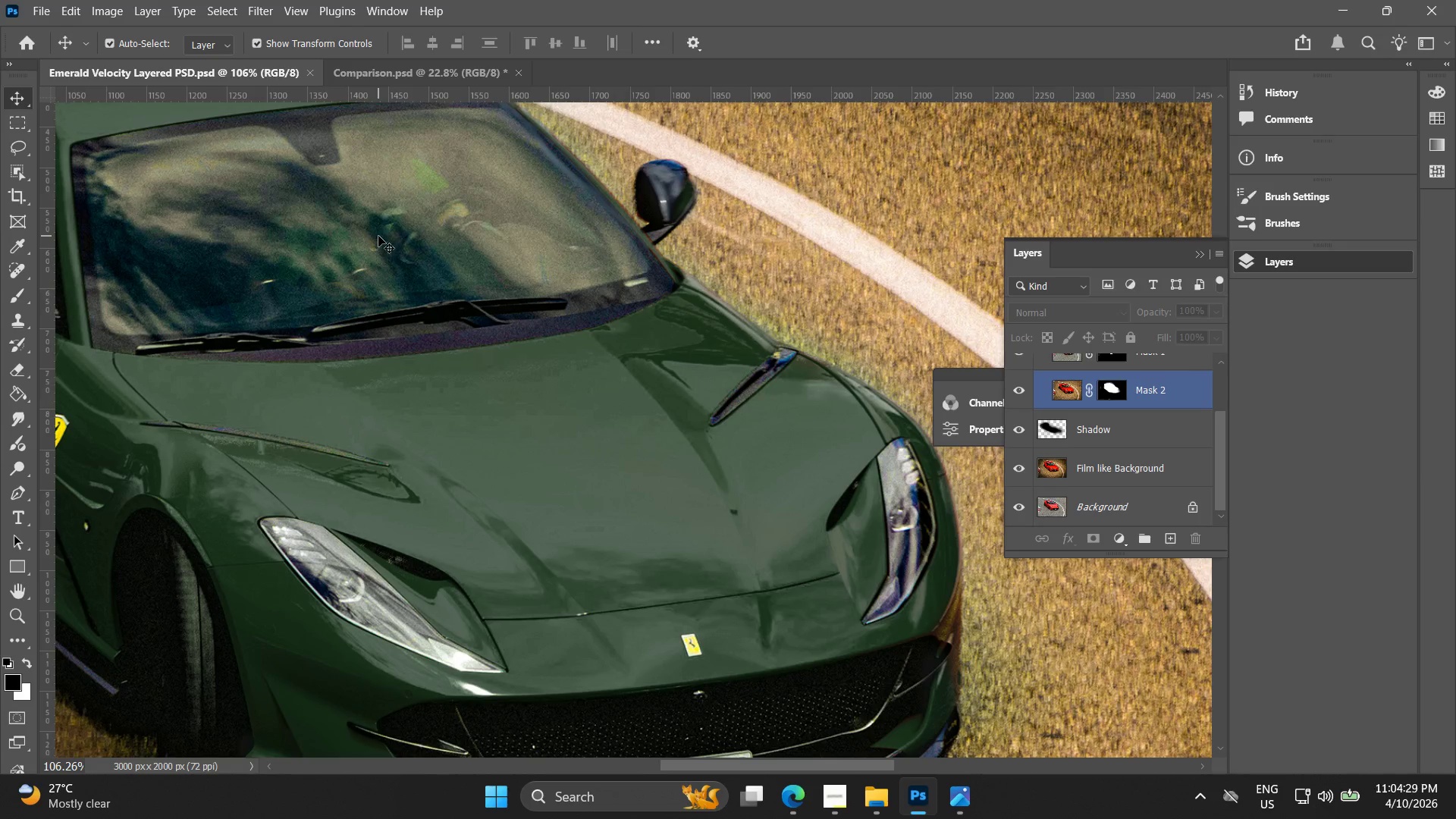 
left_click_drag(start_coordinate=[378, 244], to_coordinate=[492, 293])
 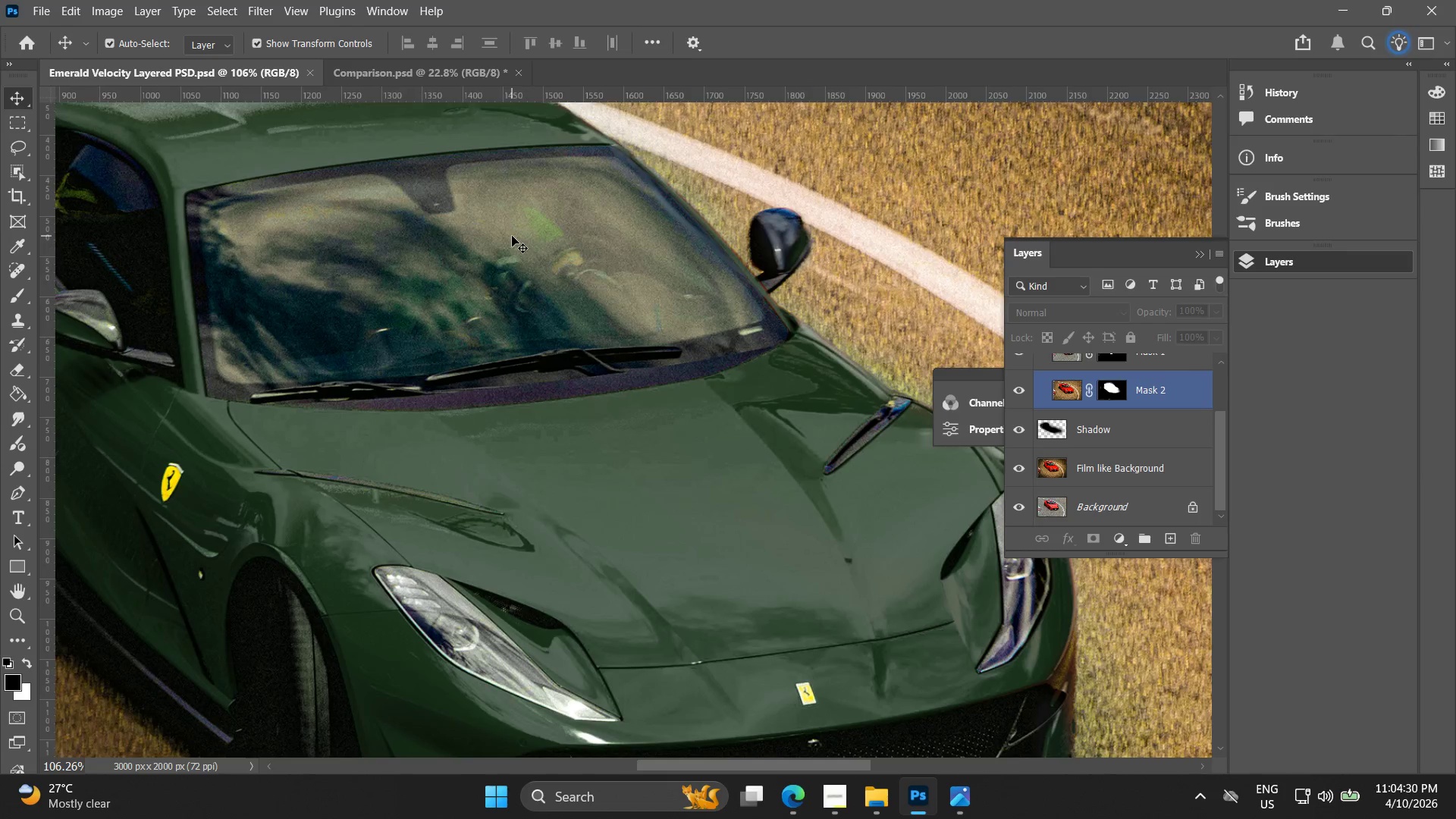 
hold_key(key=AltLeft, duration=0.83)
scroll: coordinate [513, 239], scroll_direction: up, amount: 7.0
 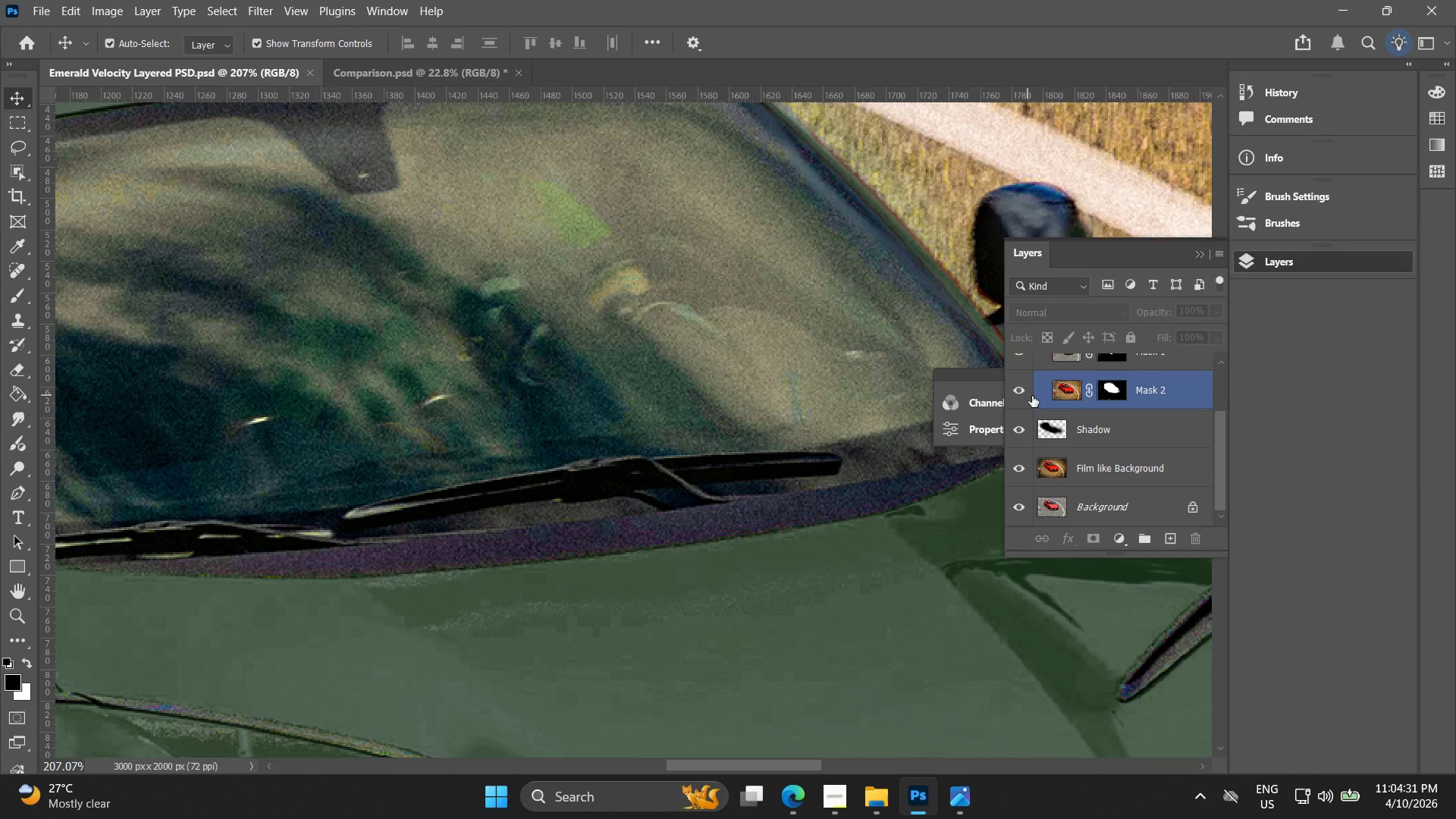 
left_click([1024, 394])
 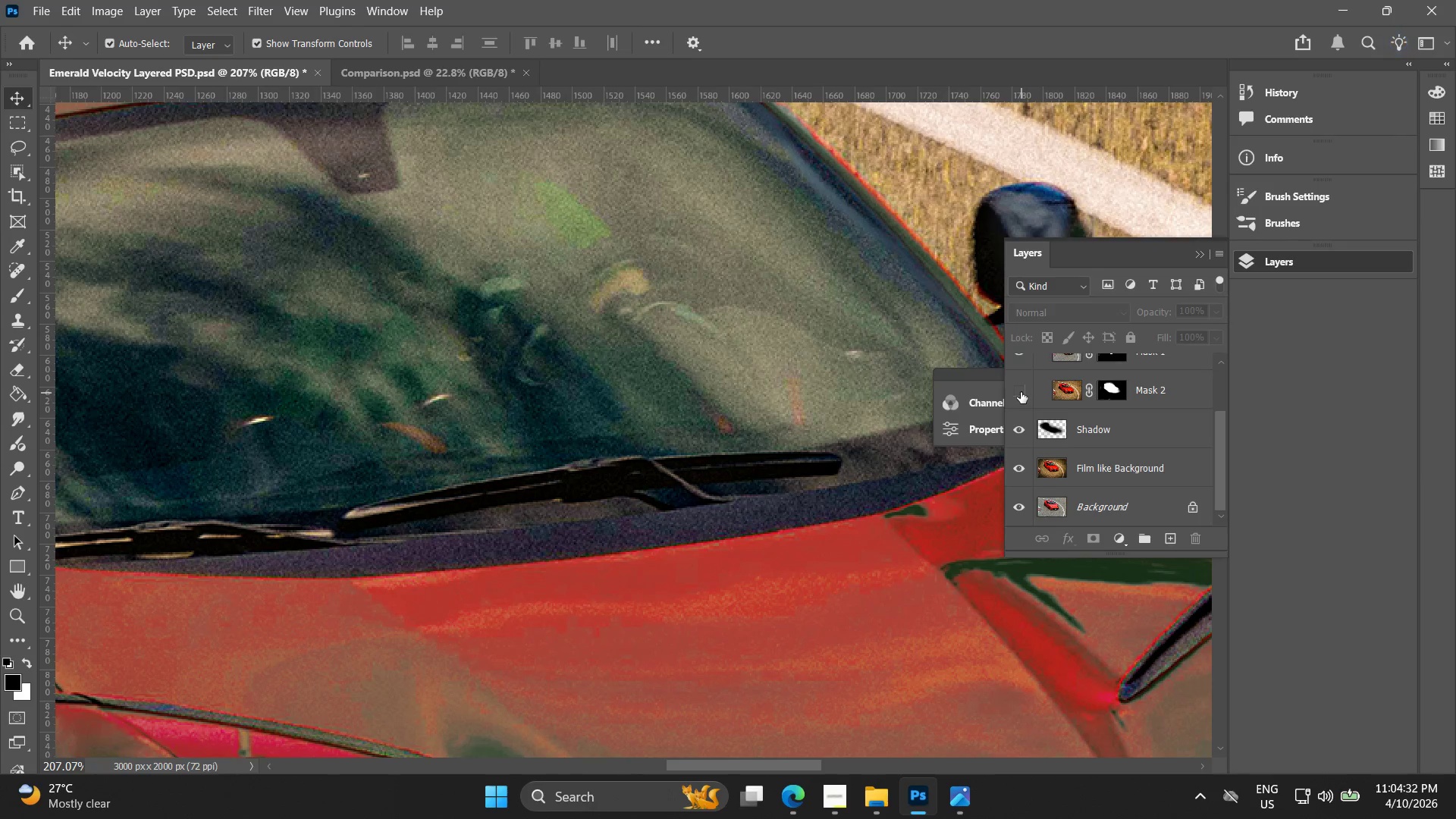 
left_click([1021, 392])
 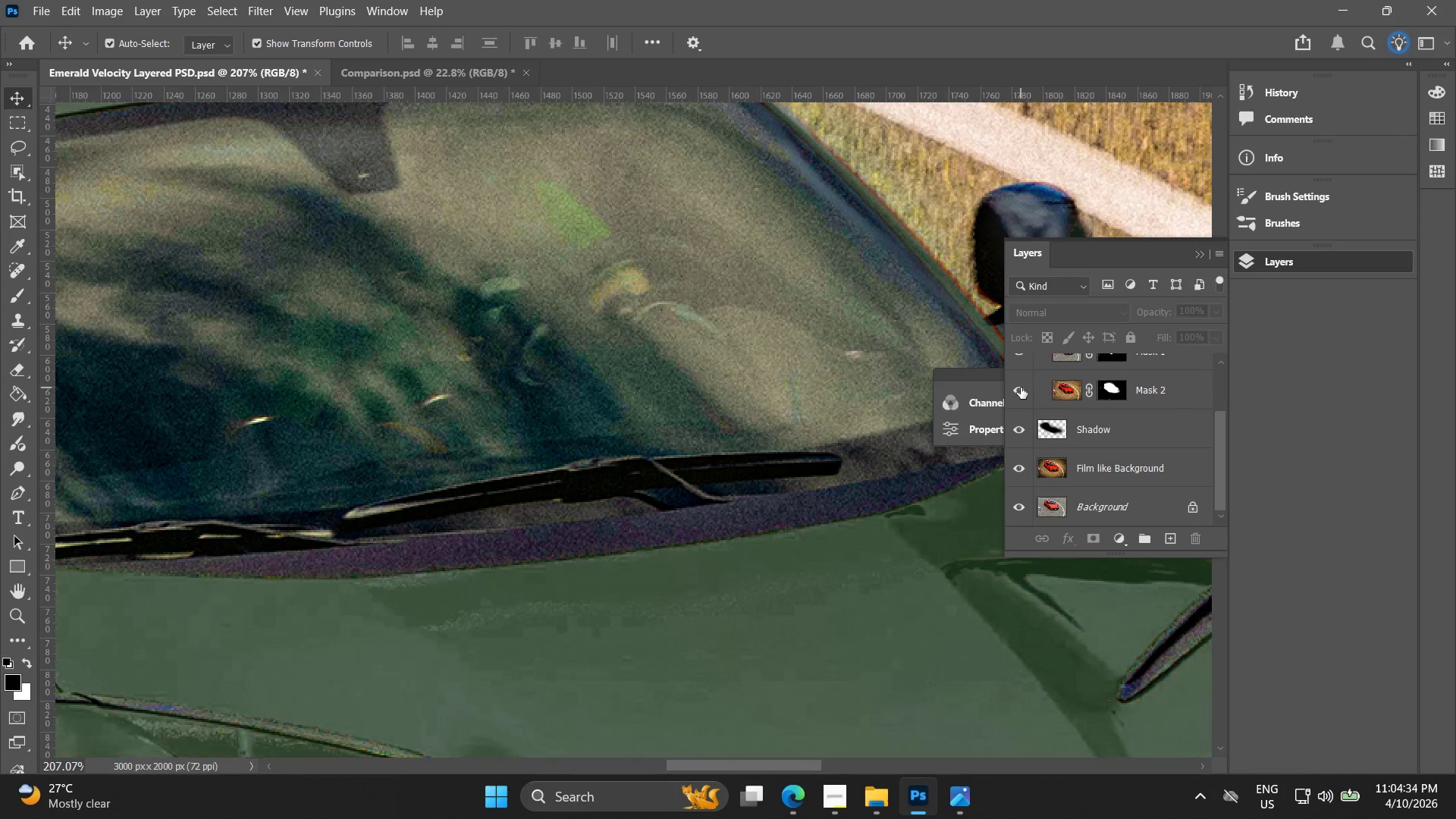 
hold_key(key=AltLeft, duration=0.67)
 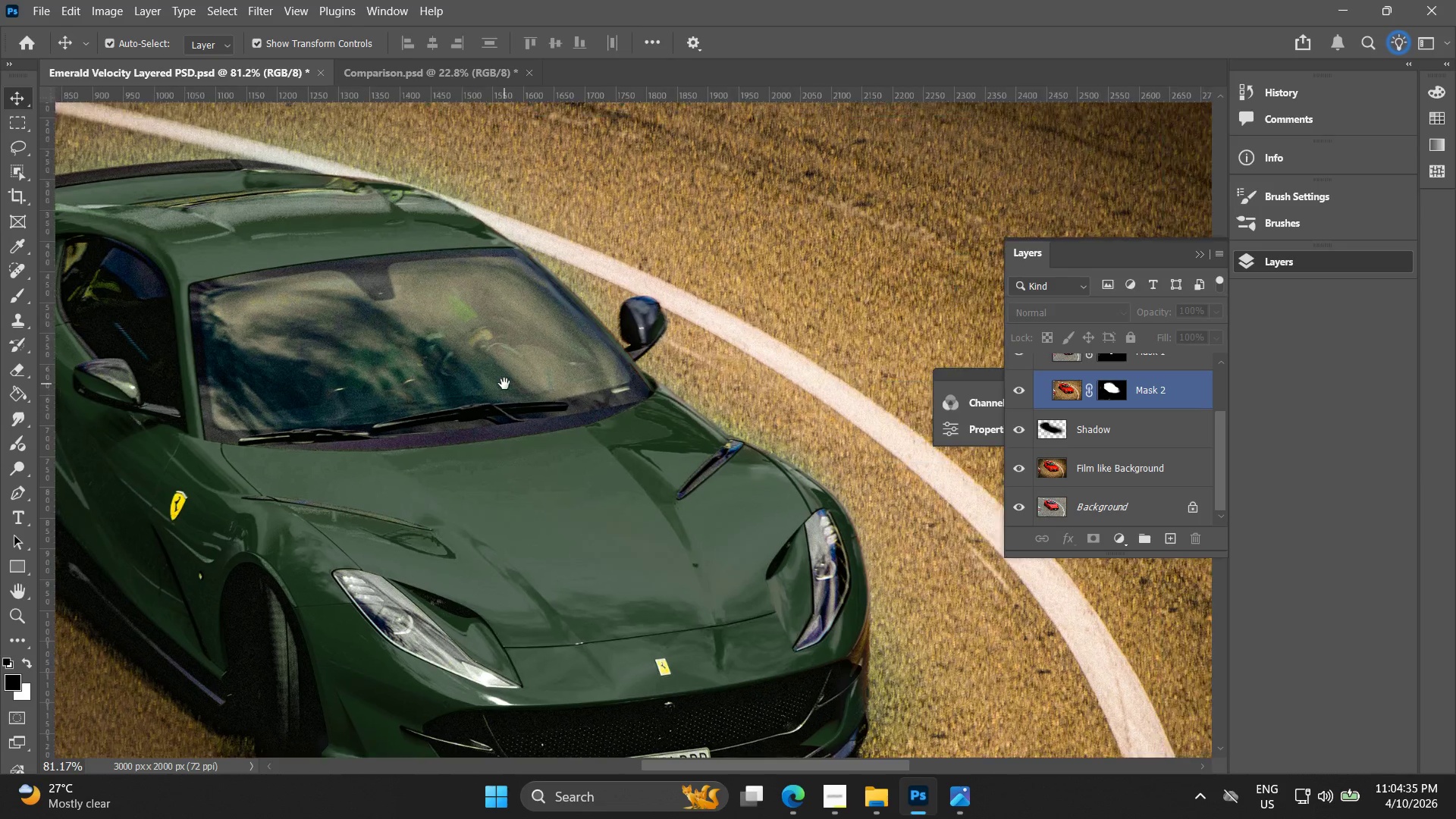 
hold_key(key=Space, duration=0.58)
 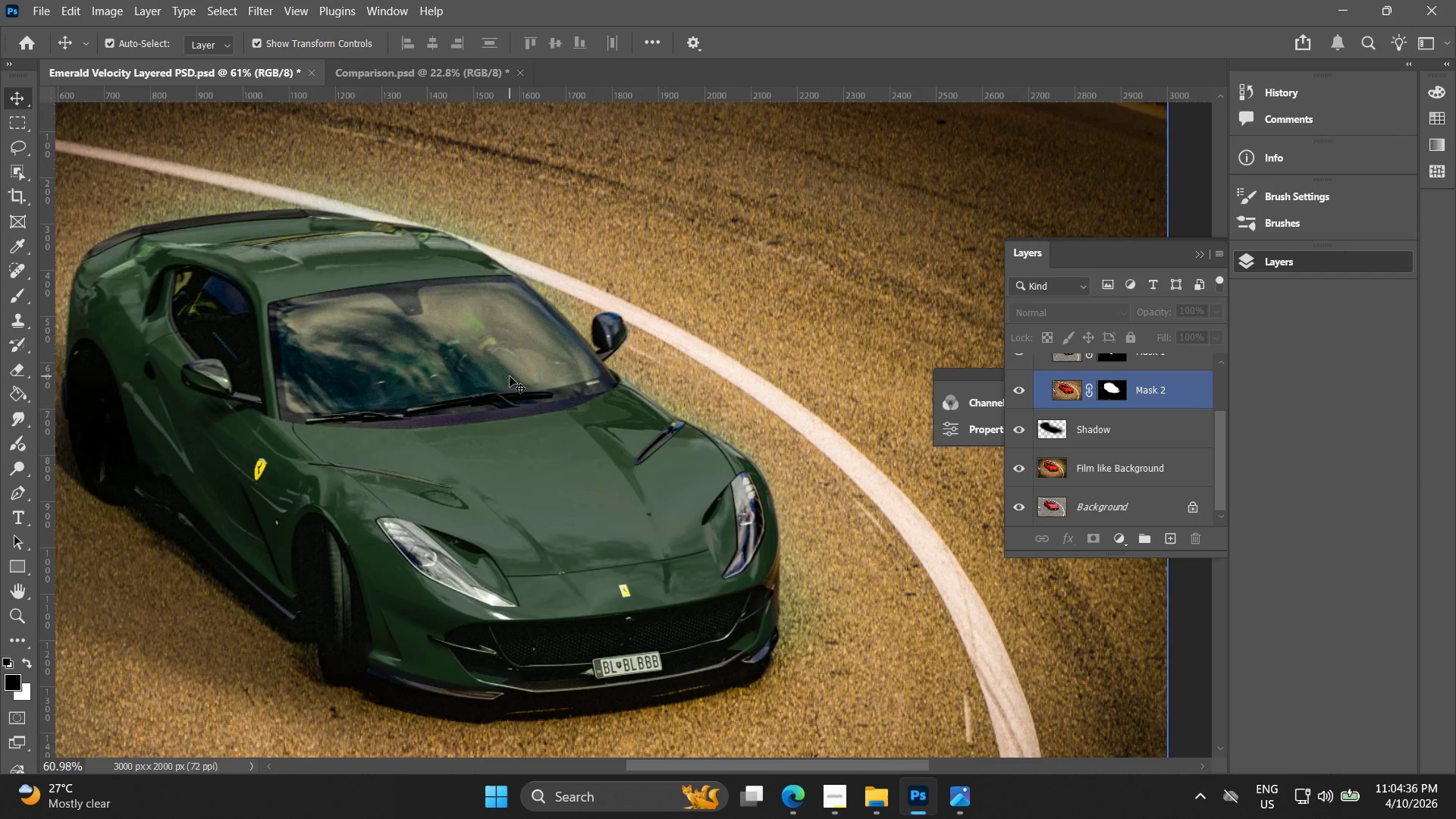 
scroll: coordinate [617, 312], scroll_direction: down, amount: 10.0
 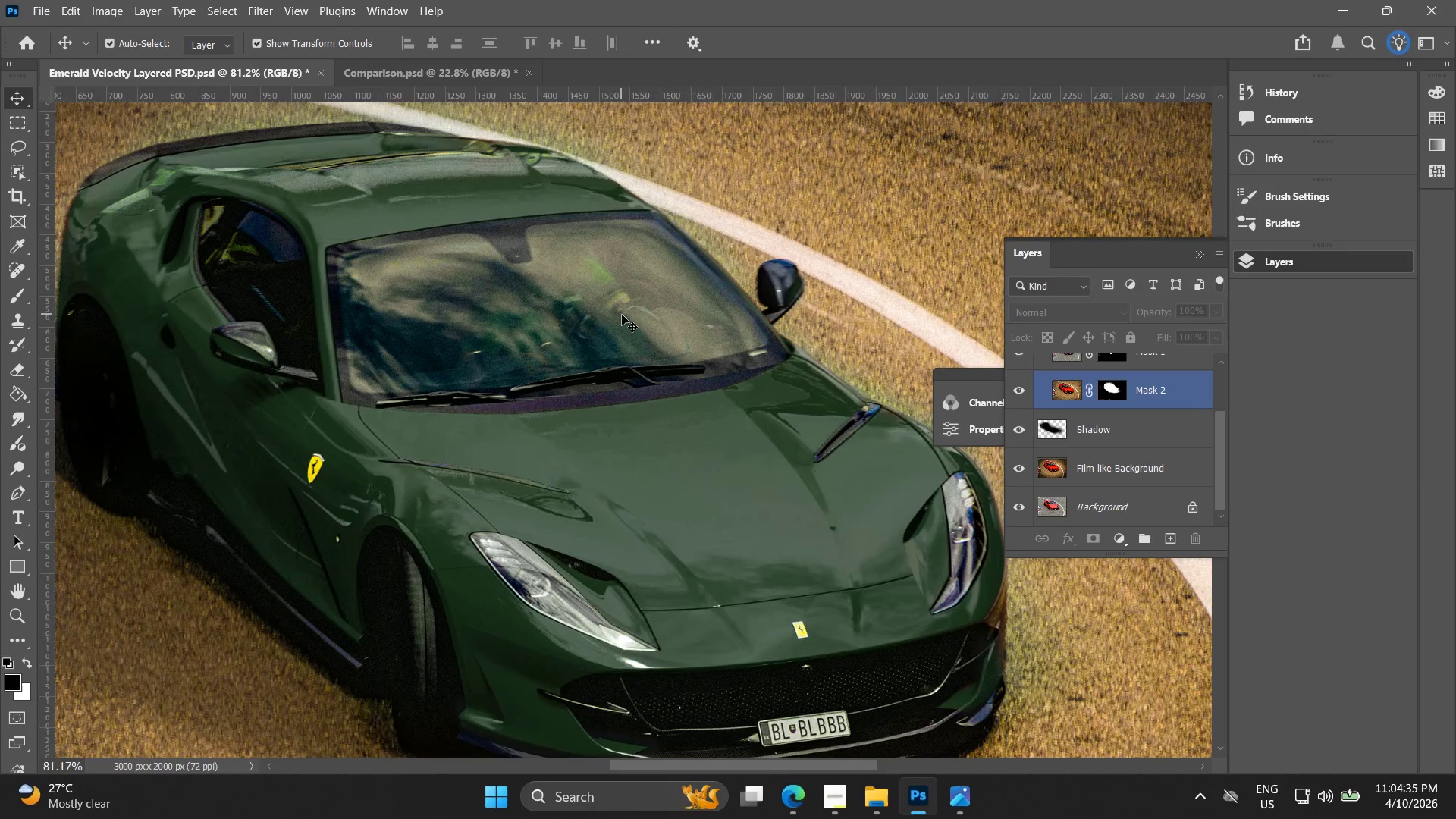 
left_click_drag(start_coordinate=[642, 347], to_coordinate=[506, 381])
 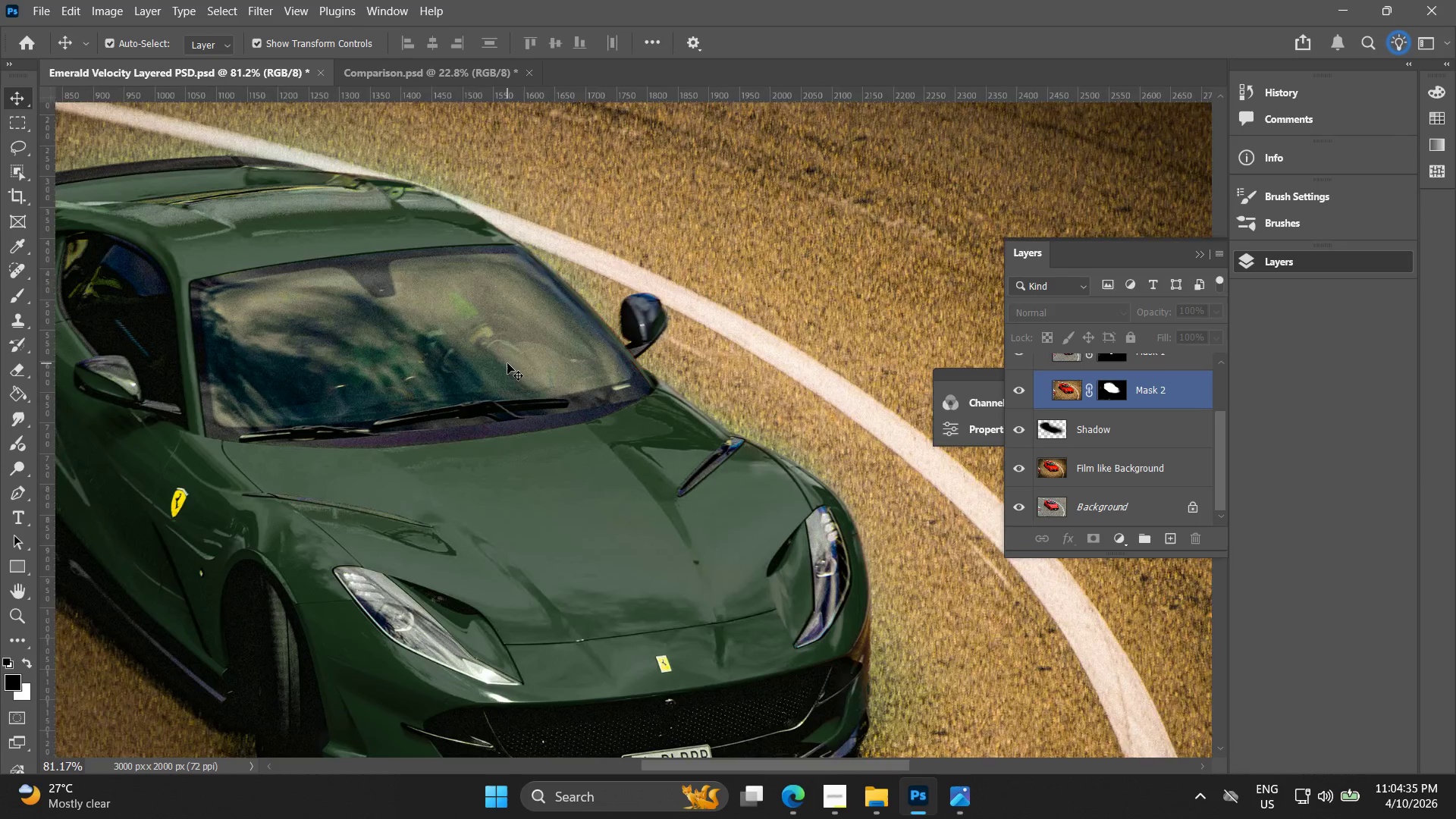 
key(Alt+AltLeft)
 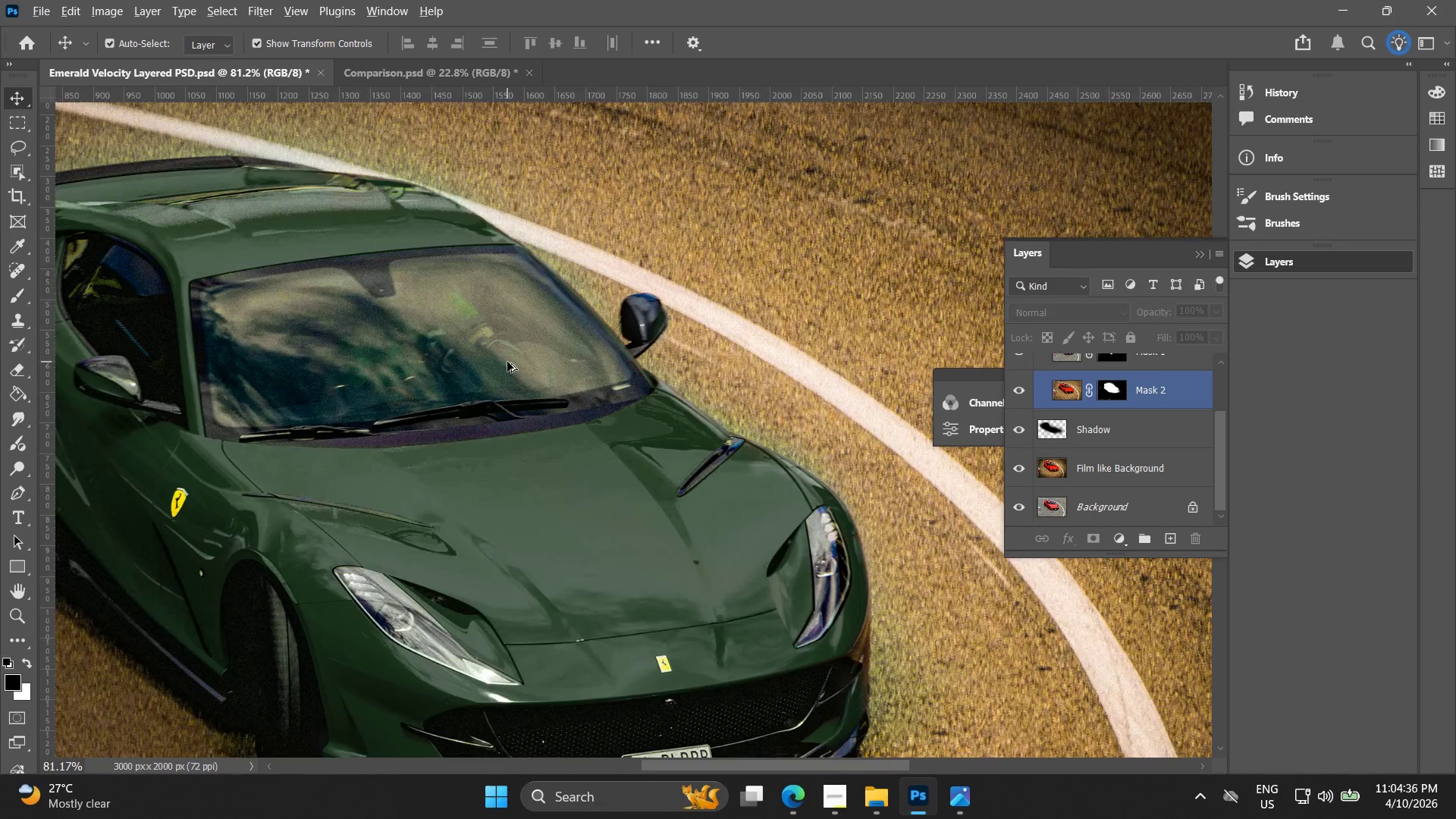 
hold_key(key=Space, duration=0.5)
 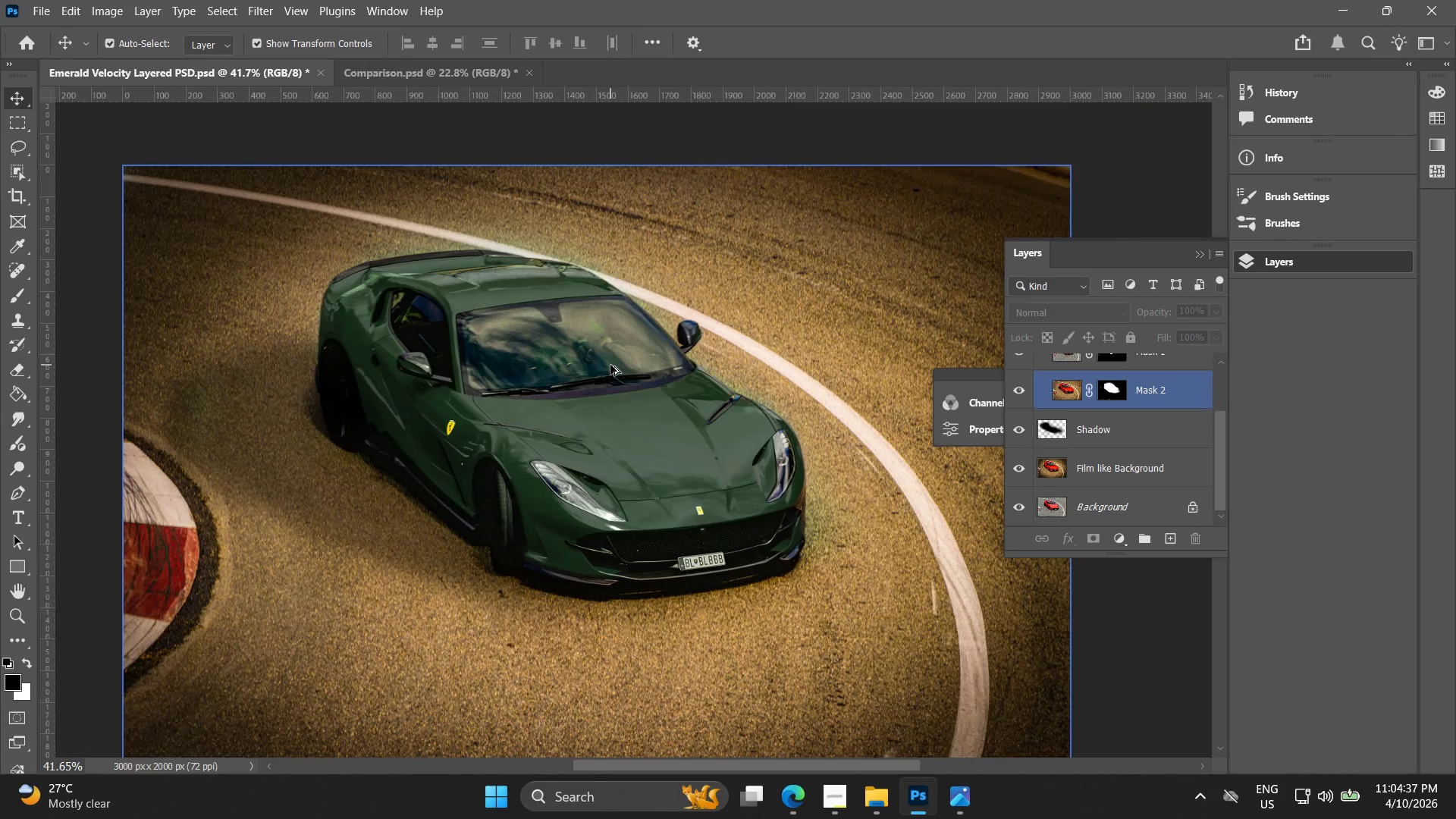 
scroll: coordinate [508, 373], scroll_direction: down, amount: 3.0
 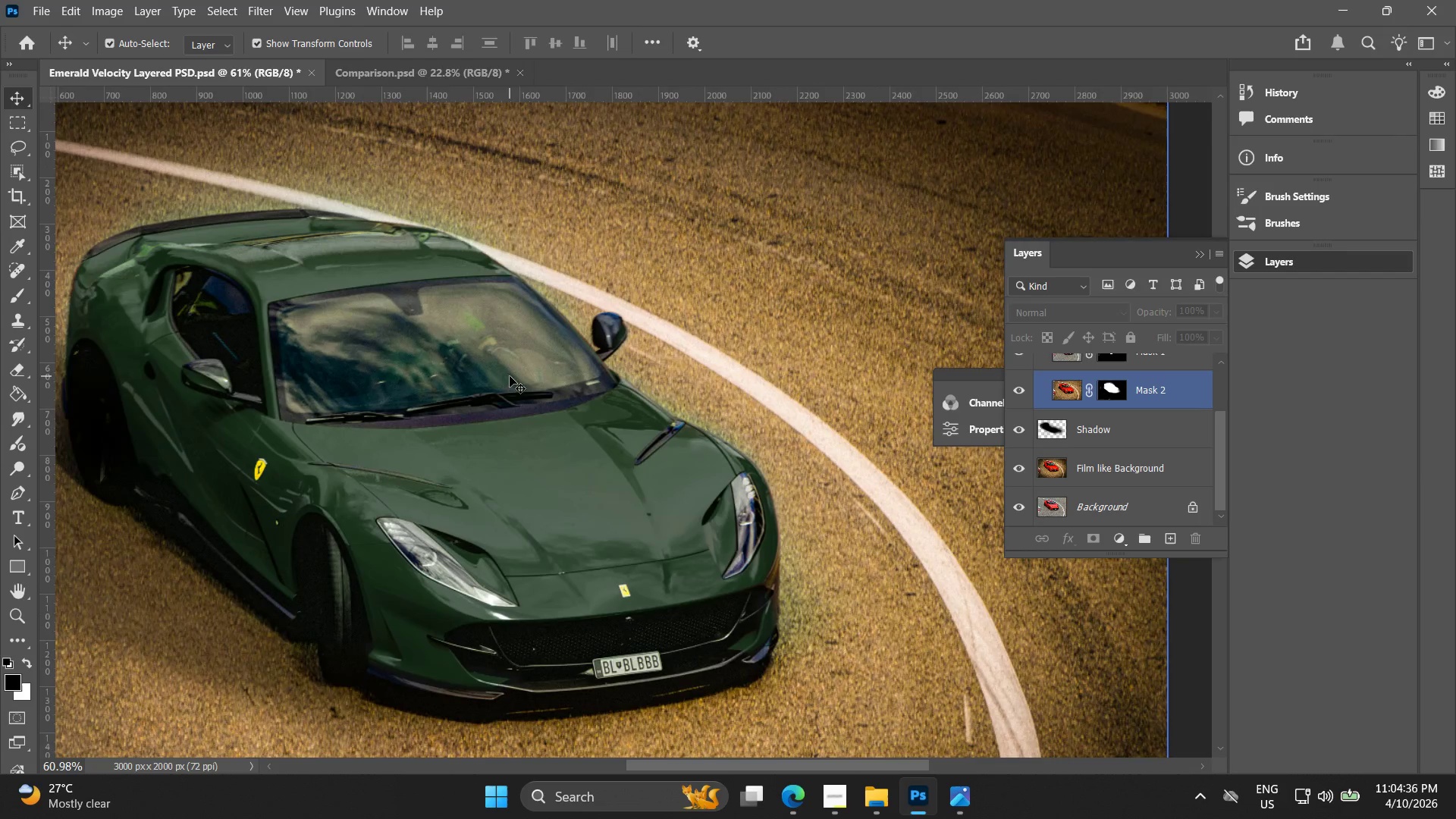 
left_click_drag(start_coordinate=[510, 390], to_coordinate=[626, 378])
 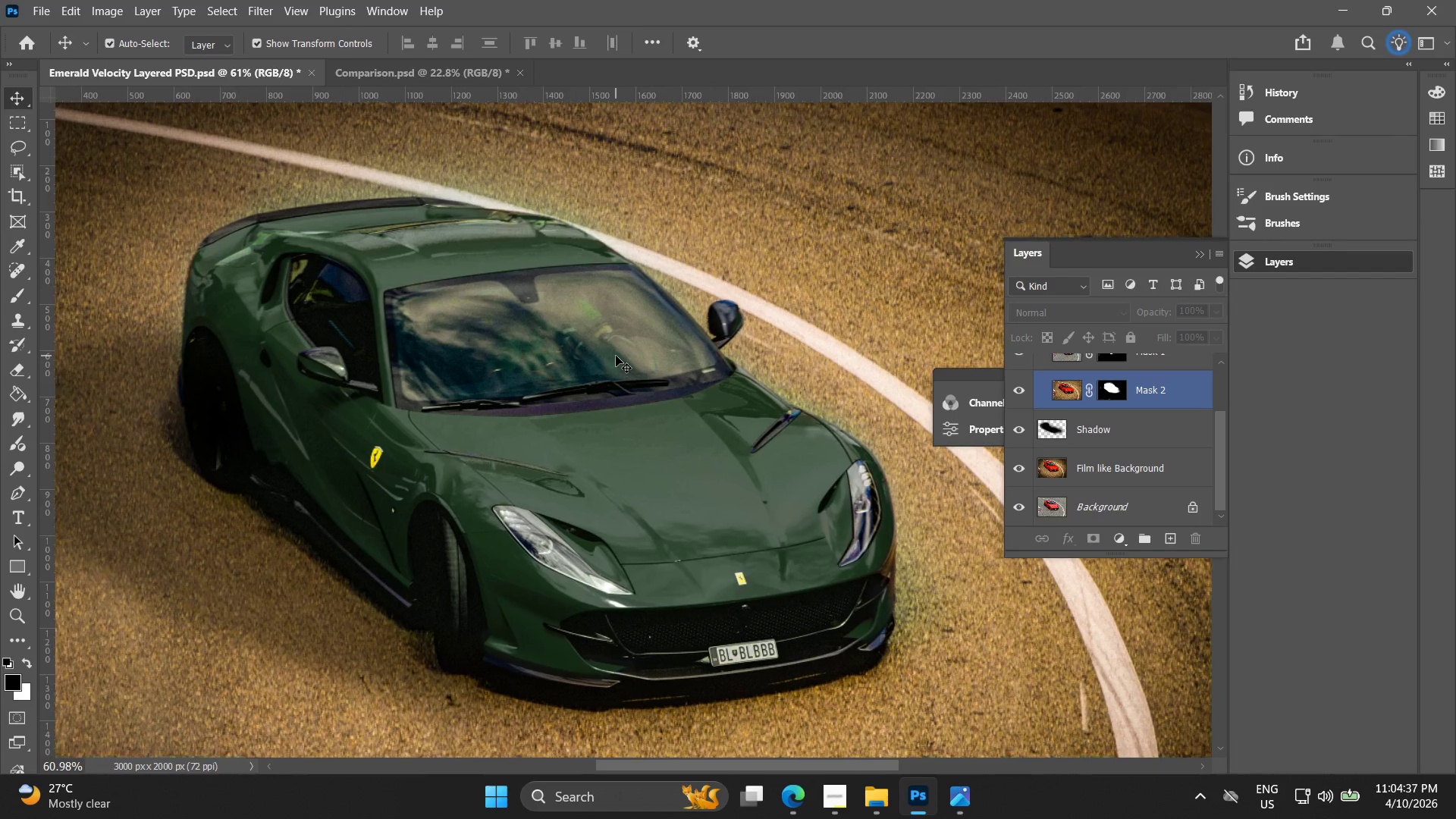 
hold_key(key=AltLeft, duration=1.5)
hold_key(key=AltLeft, duration=0.31)
scroll: coordinate [610, 361], scroll_direction: down, amount: 4.0